 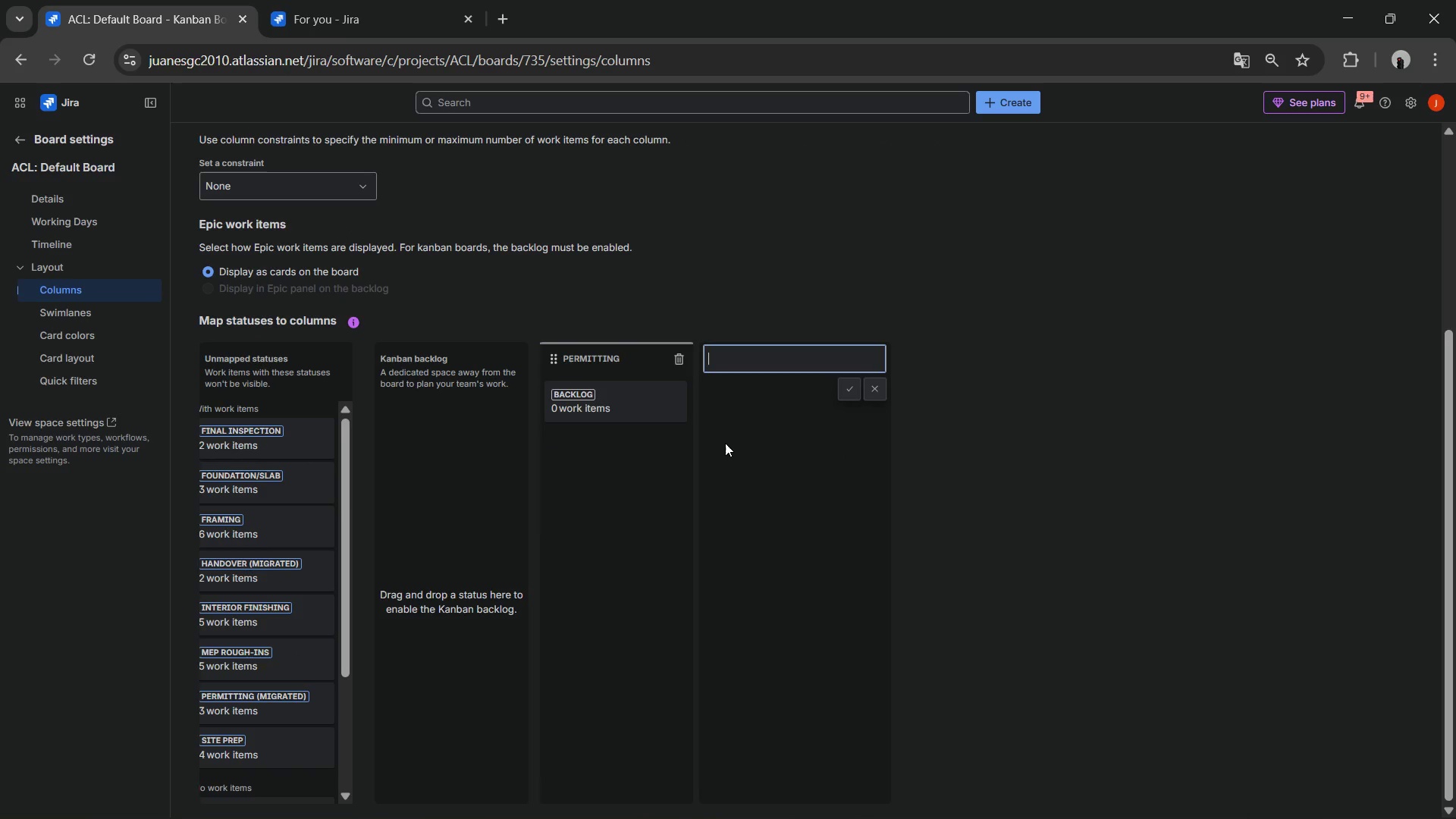 
key(Control+V)
 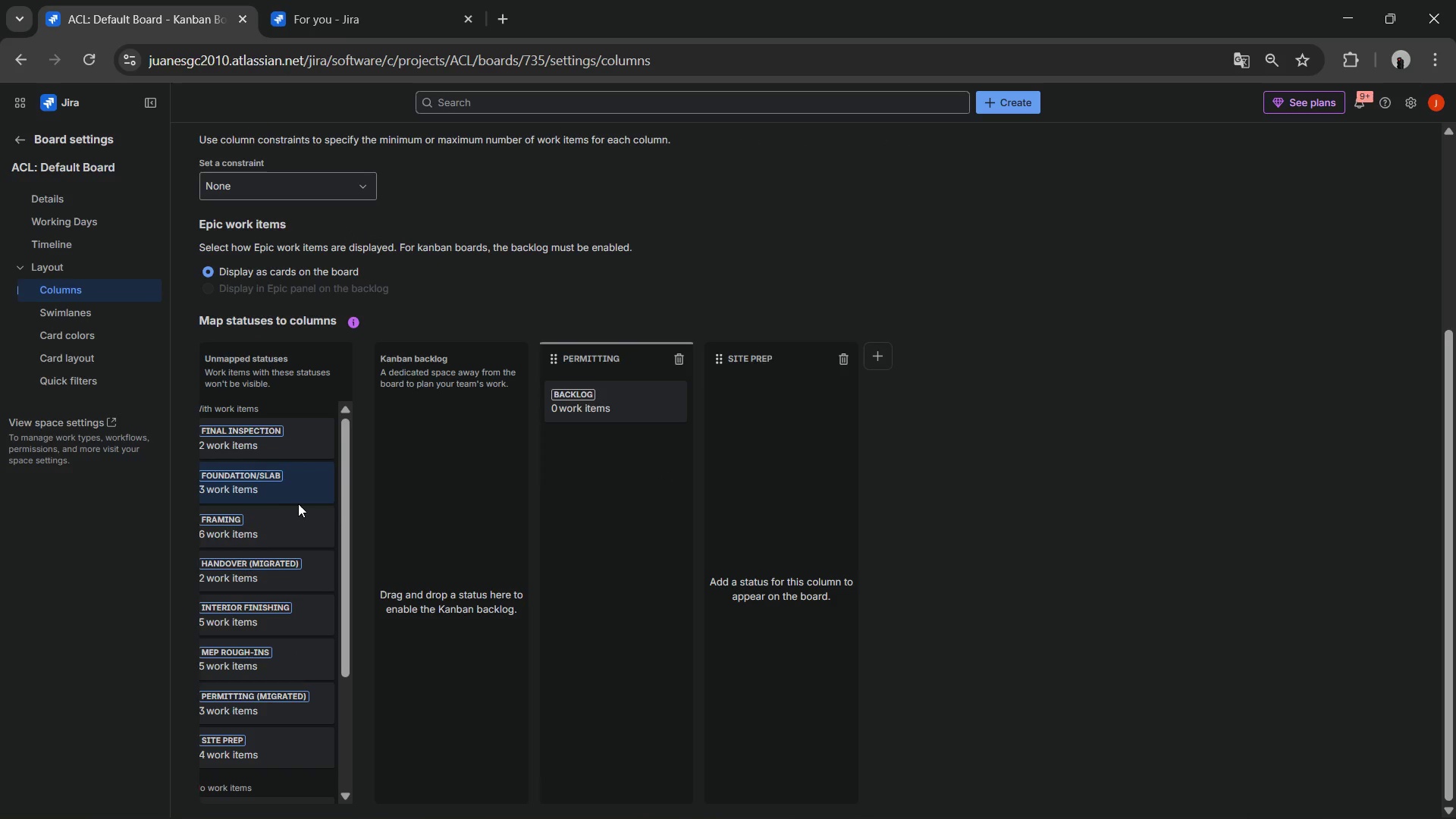 
wait(5.53)
 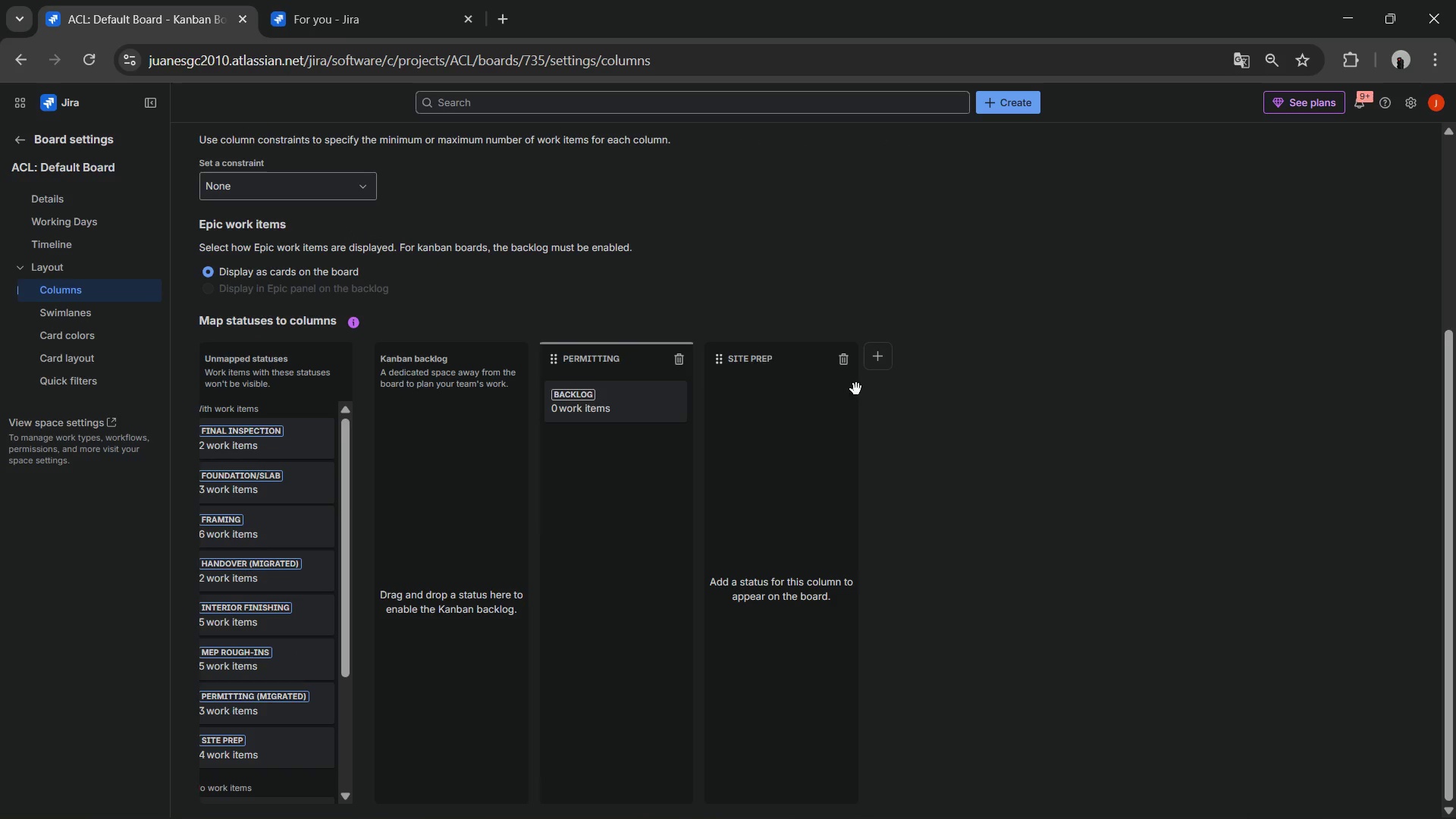 
left_click_drag(start_coordinate=[262, 748], to_coordinate=[752, 473])
 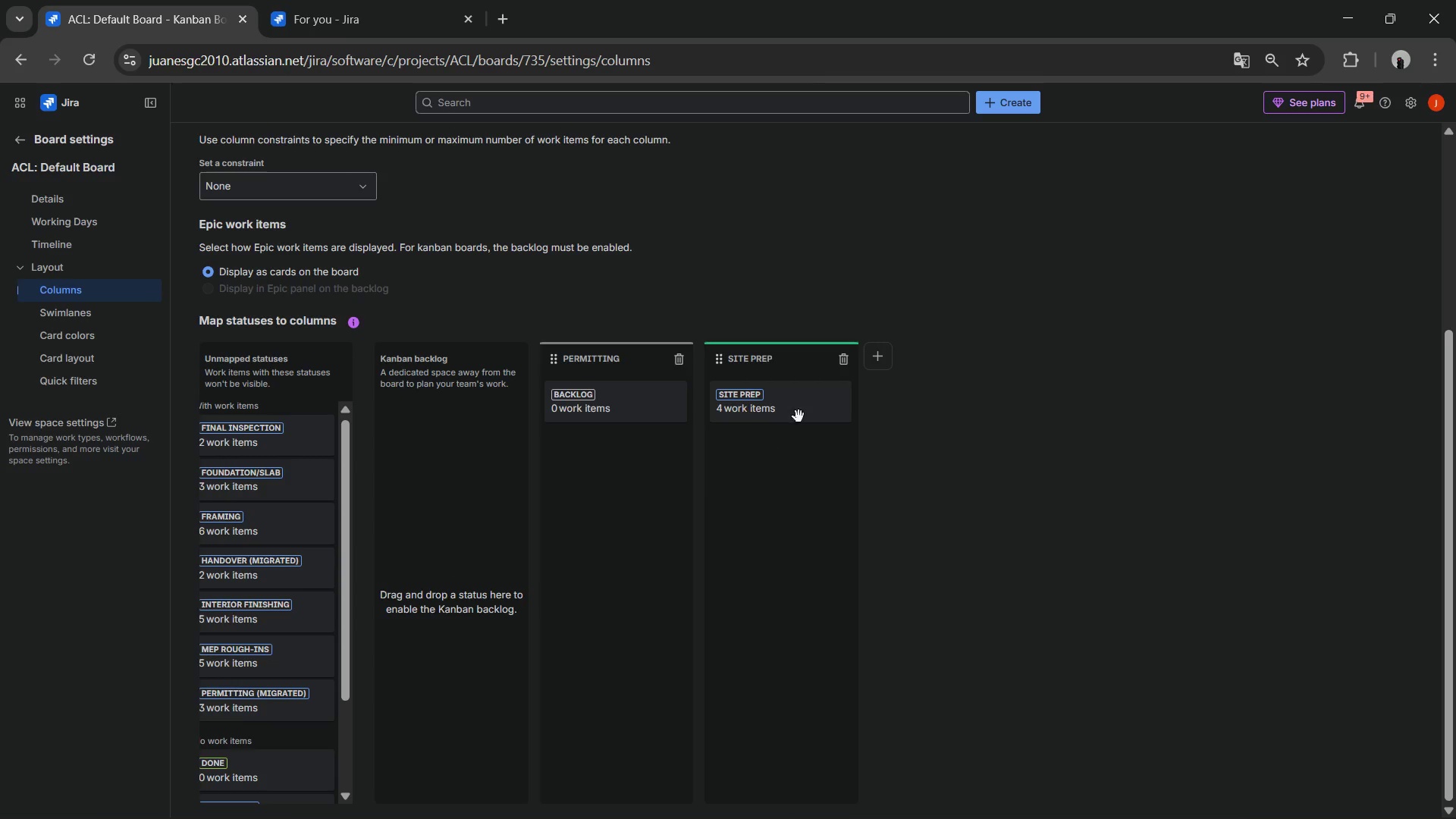 
key(Alt+AltLeft)
 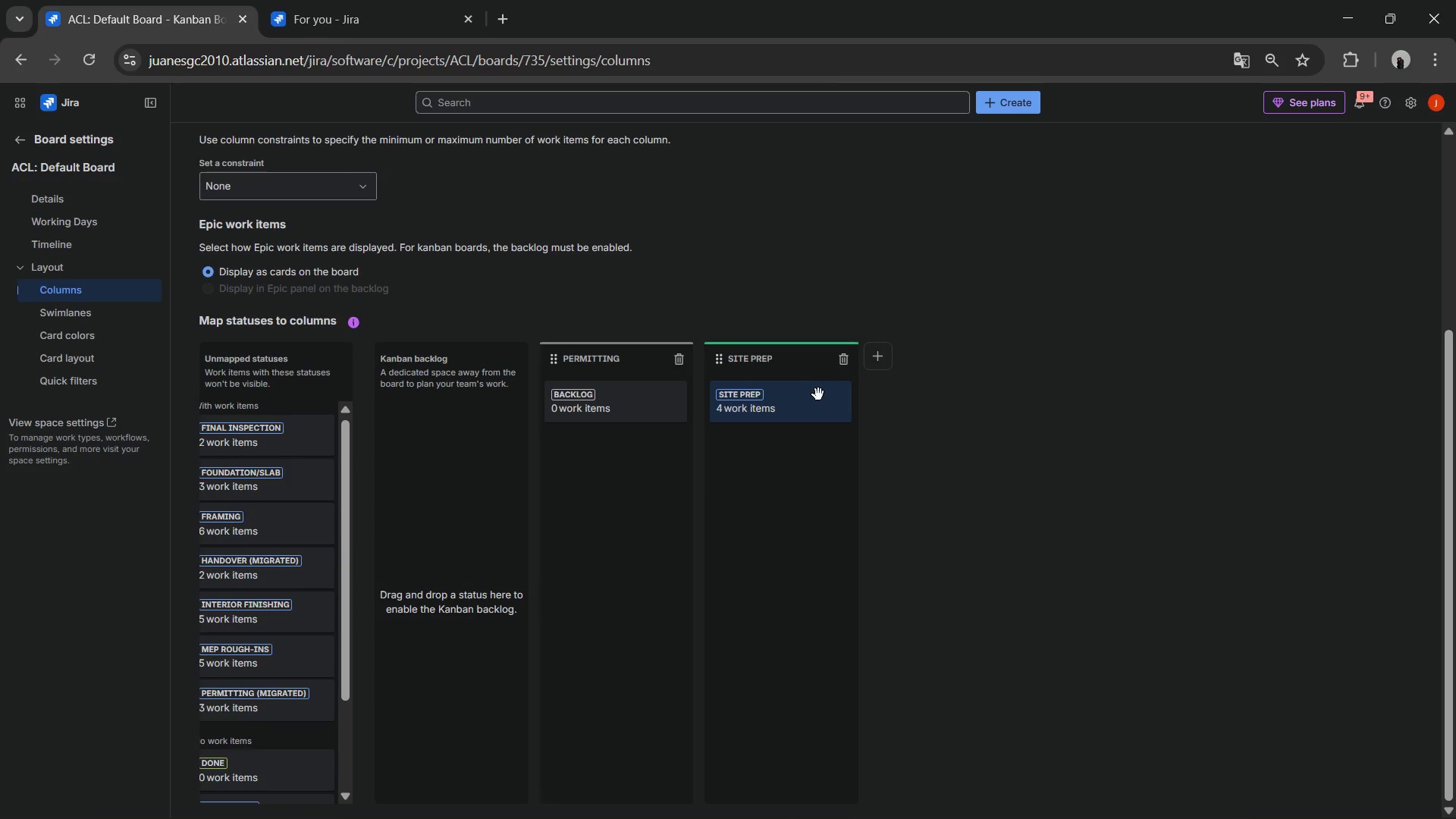 
key(Alt+Tab)